 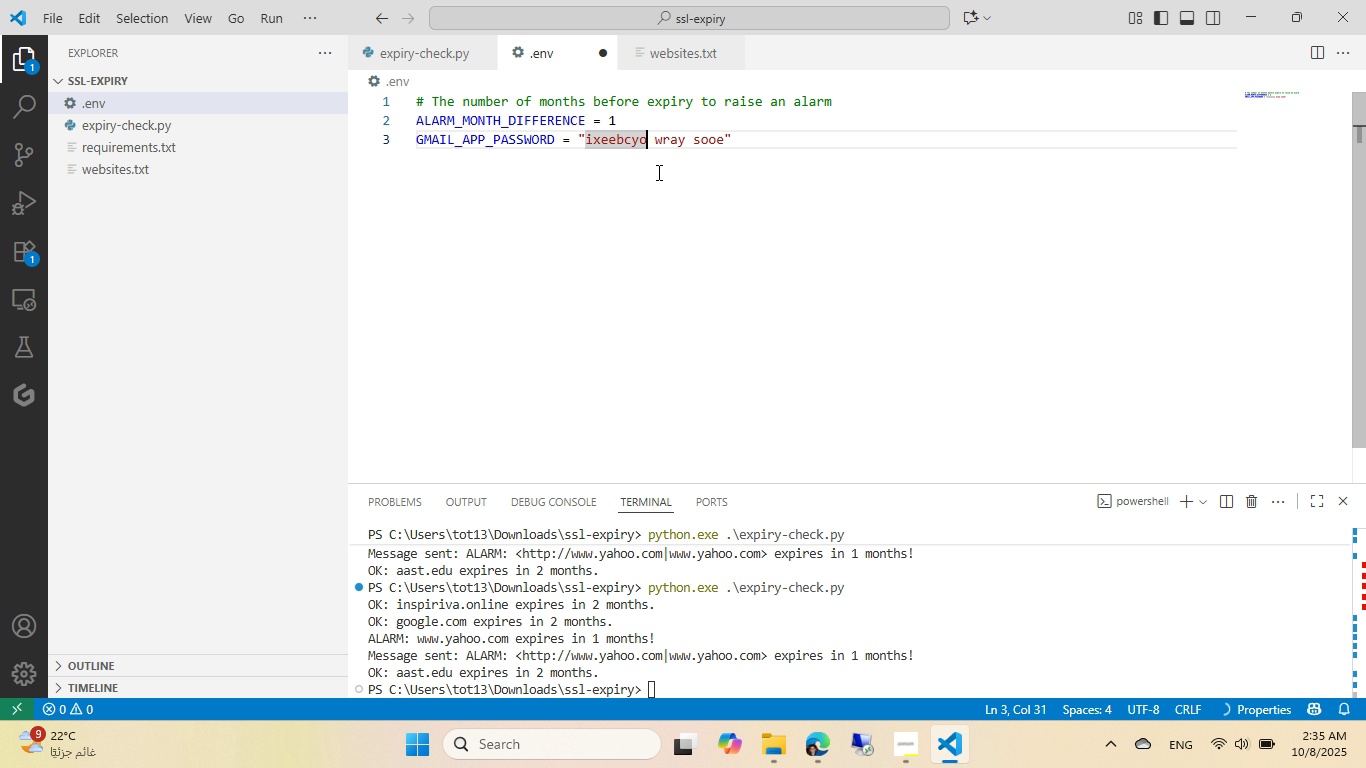 
key(ArrowRight)
 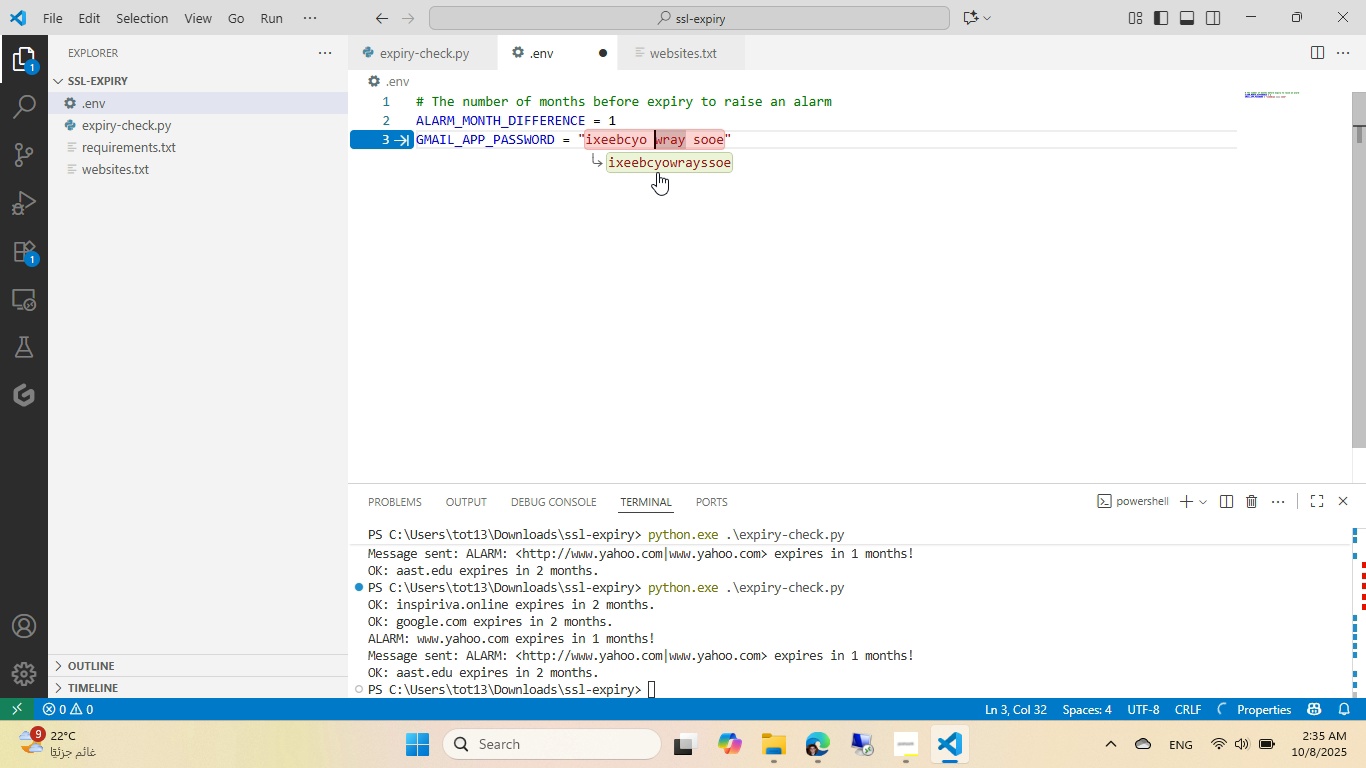 
key(Backspace)
 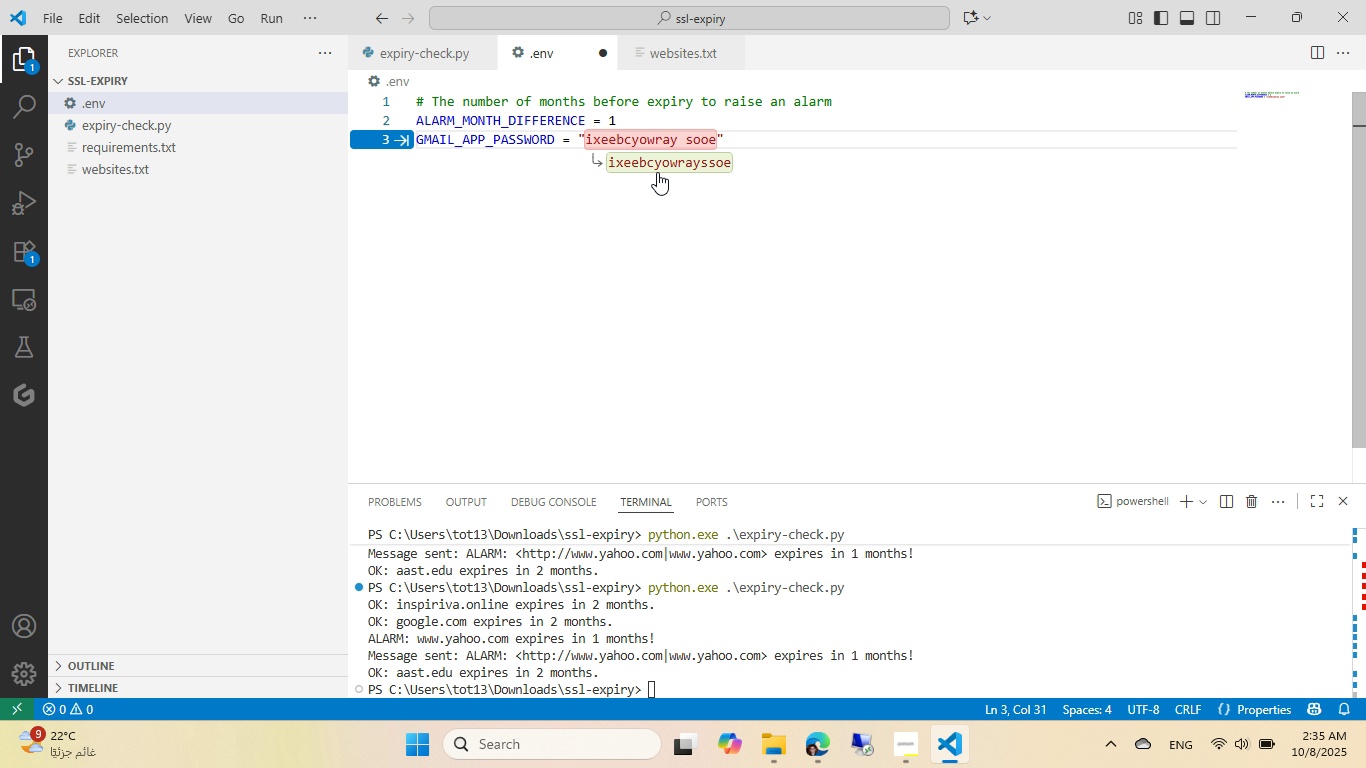 
key(ArrowRight)
 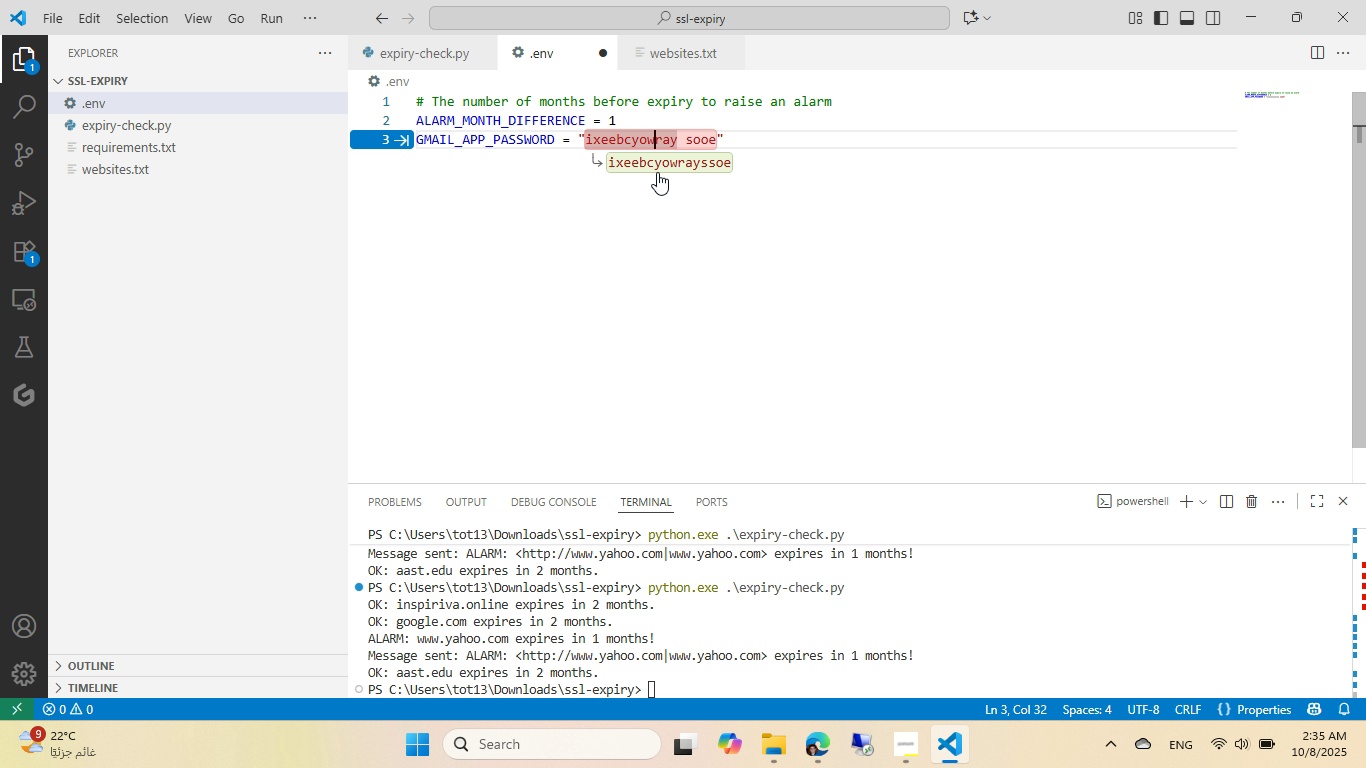 
key(ArrowRight)
 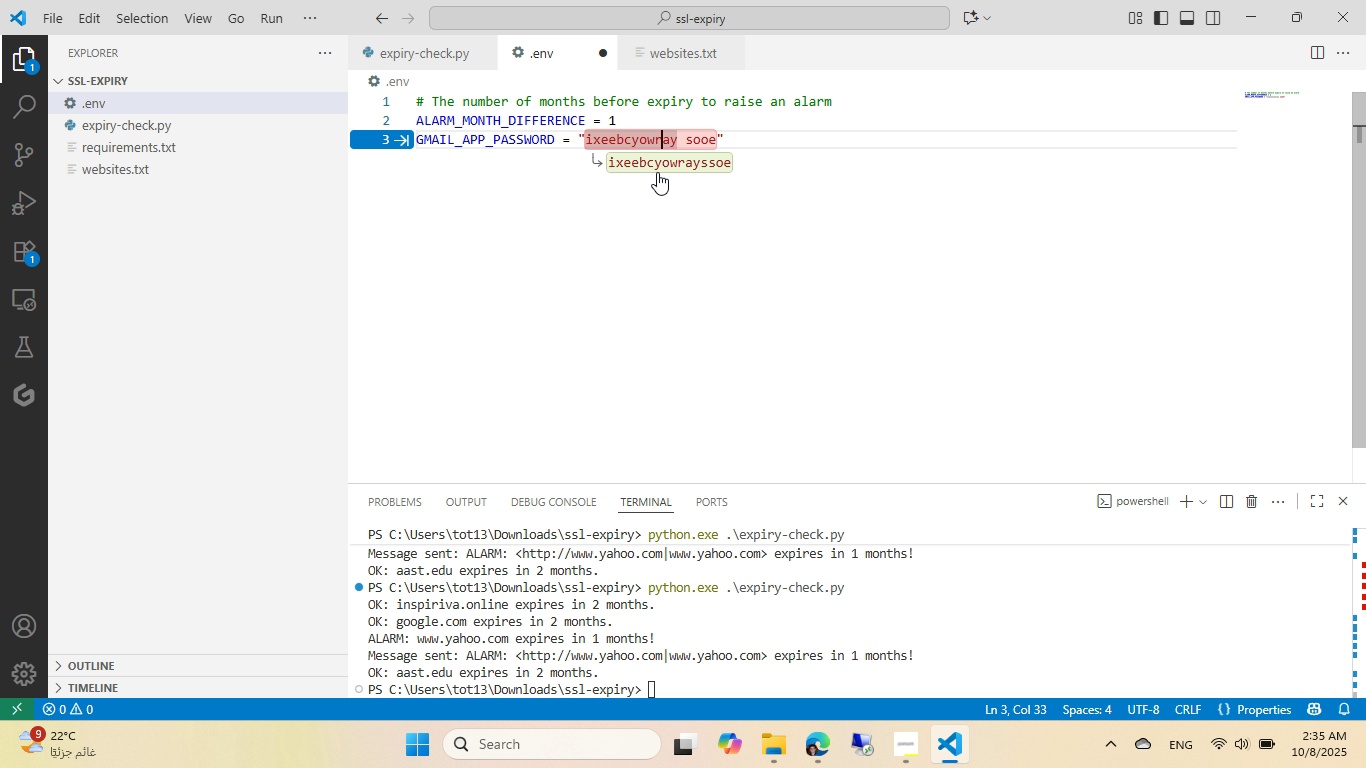 
key(ArrowRight)
 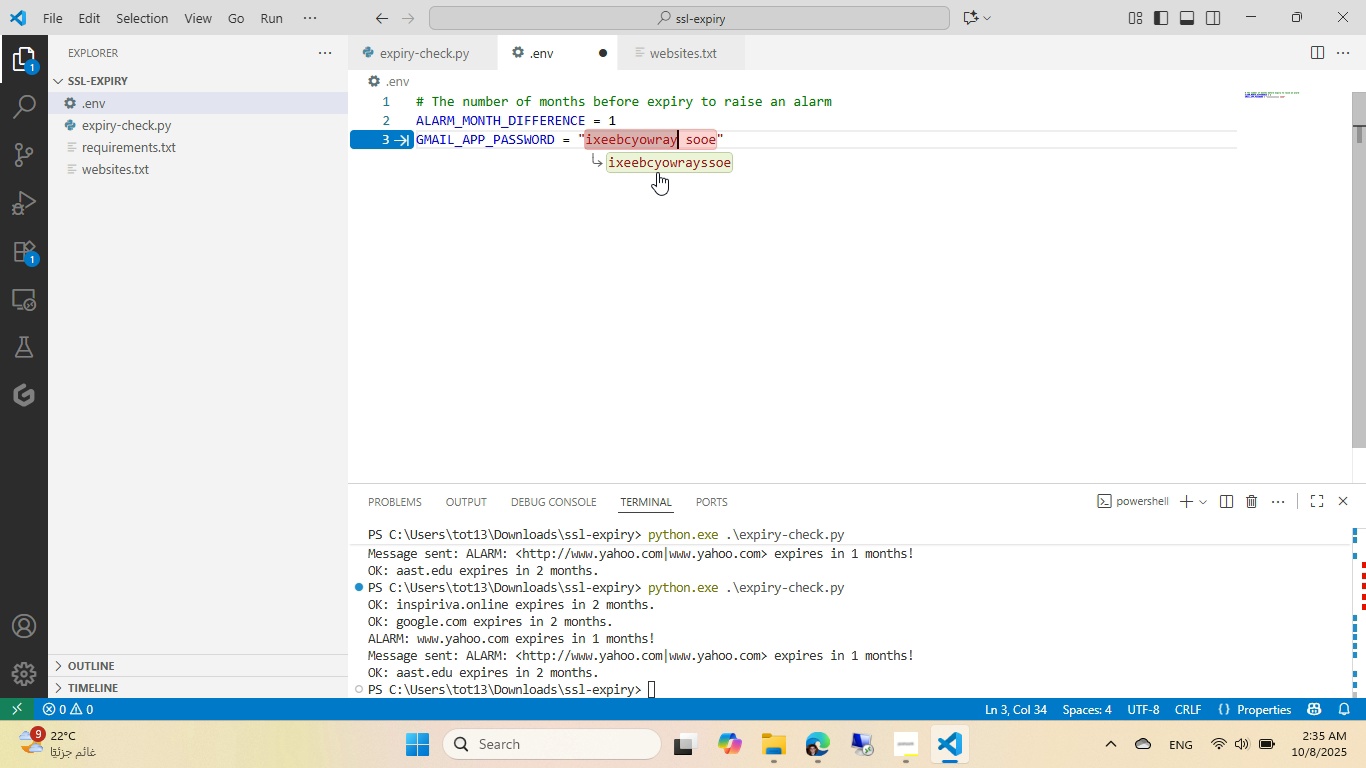 
key(ArrowRight)
 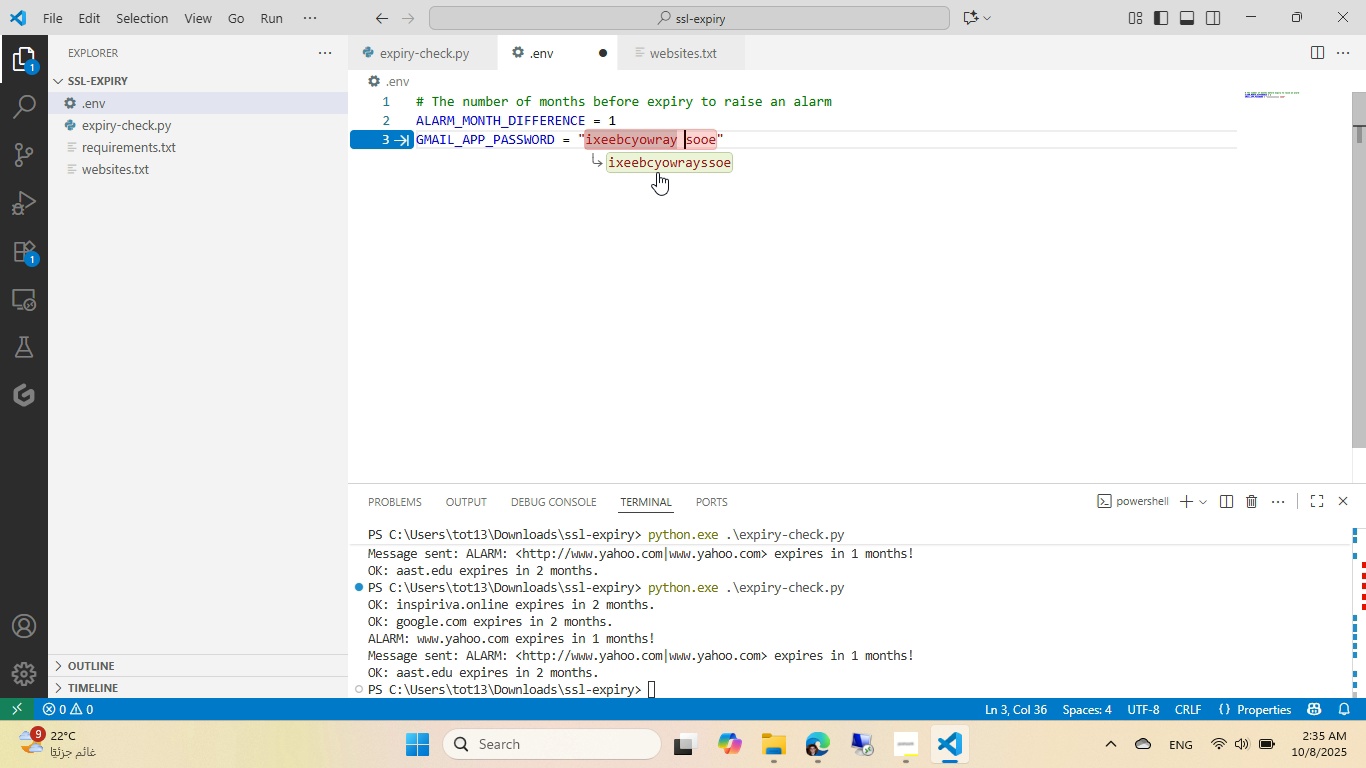 
key(ArrowRight)
 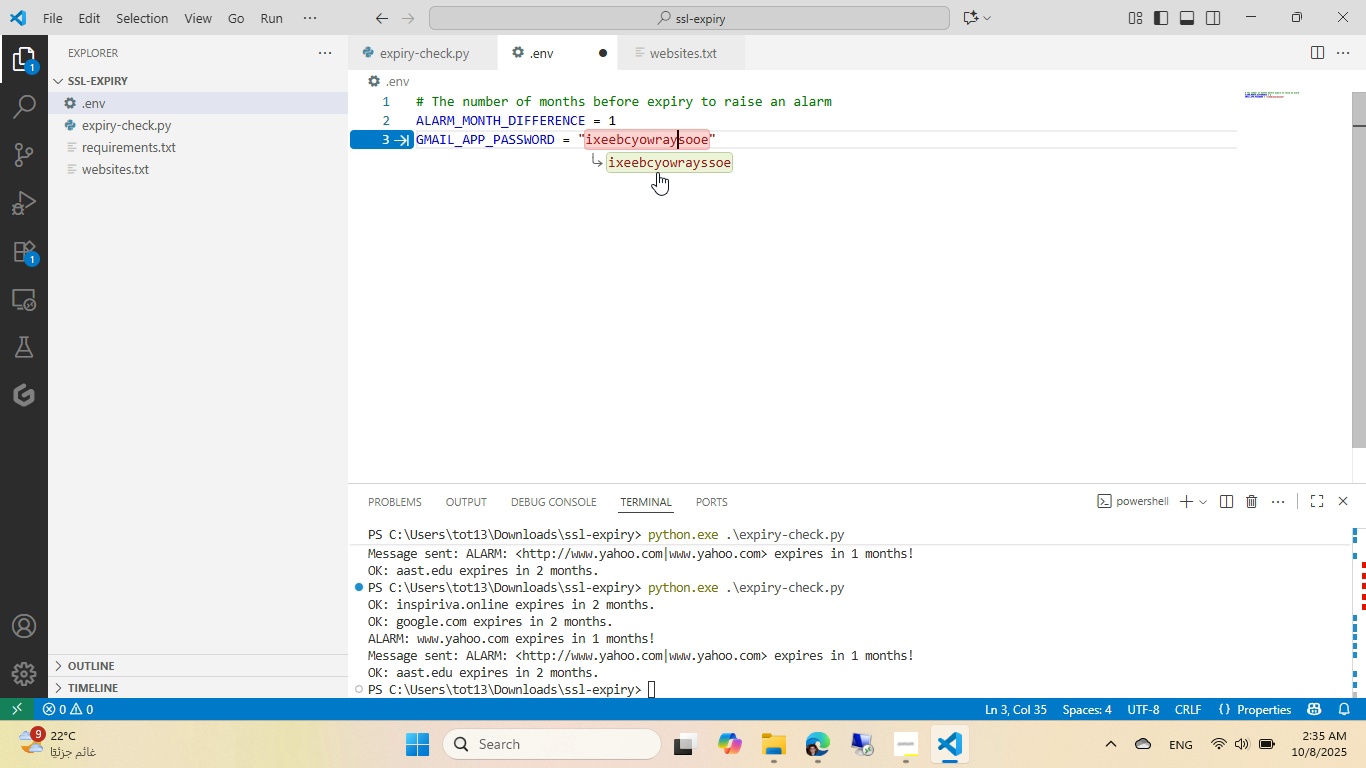 
key(Backspace)
 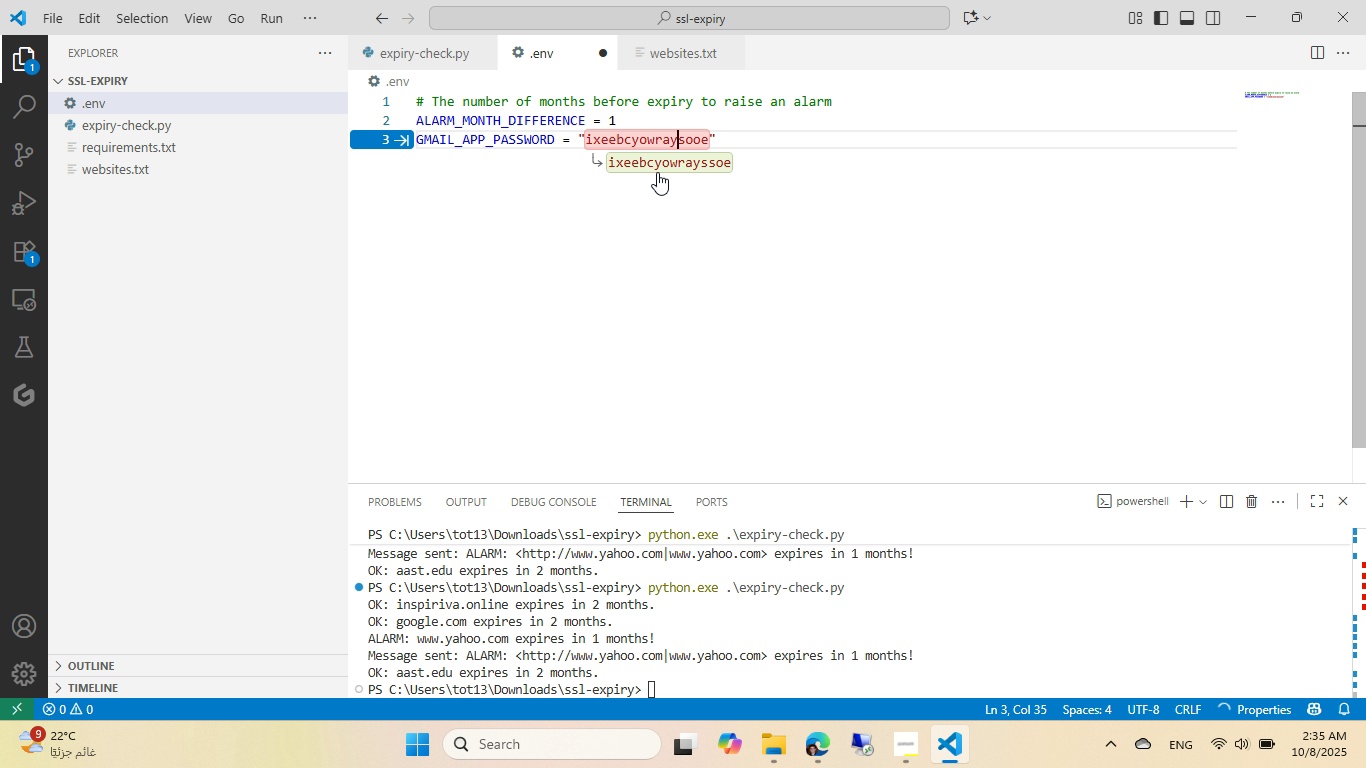 
key(End)
 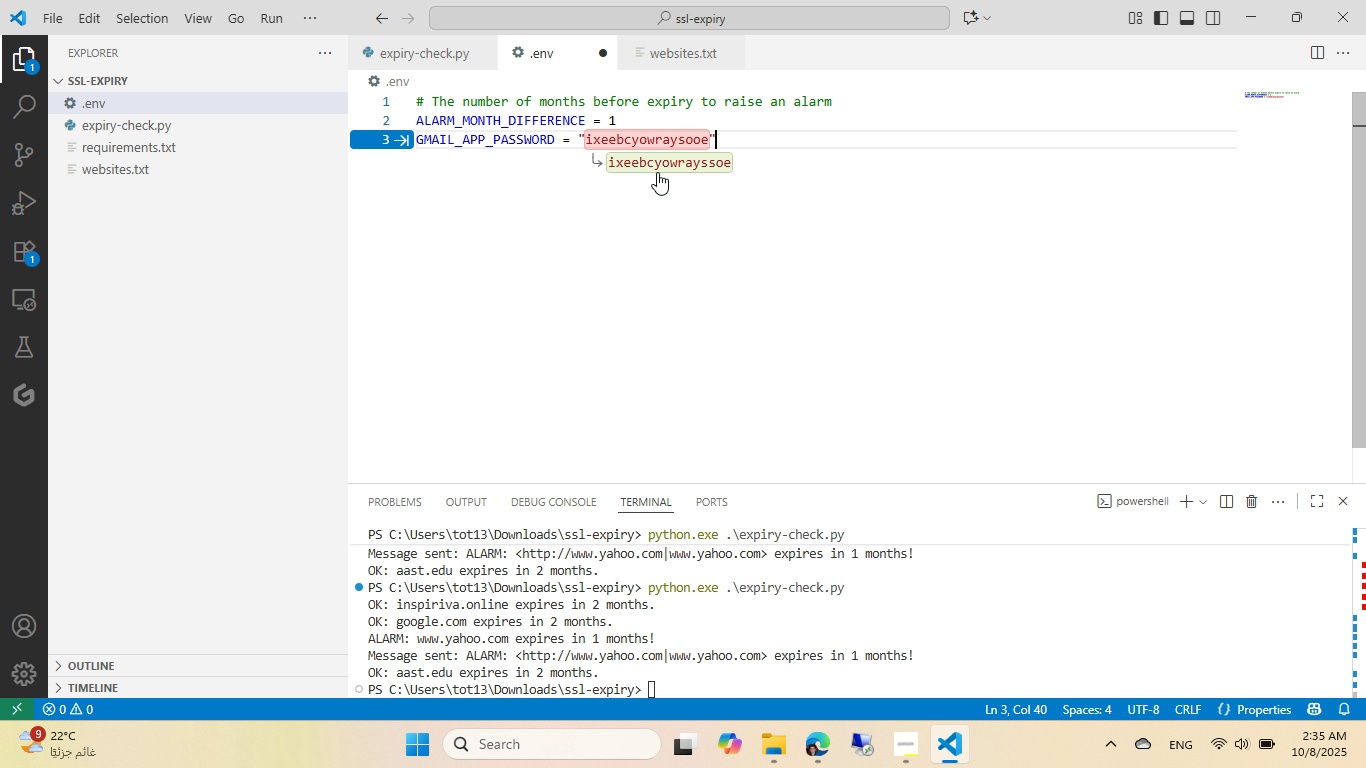 
key(Backspace)
 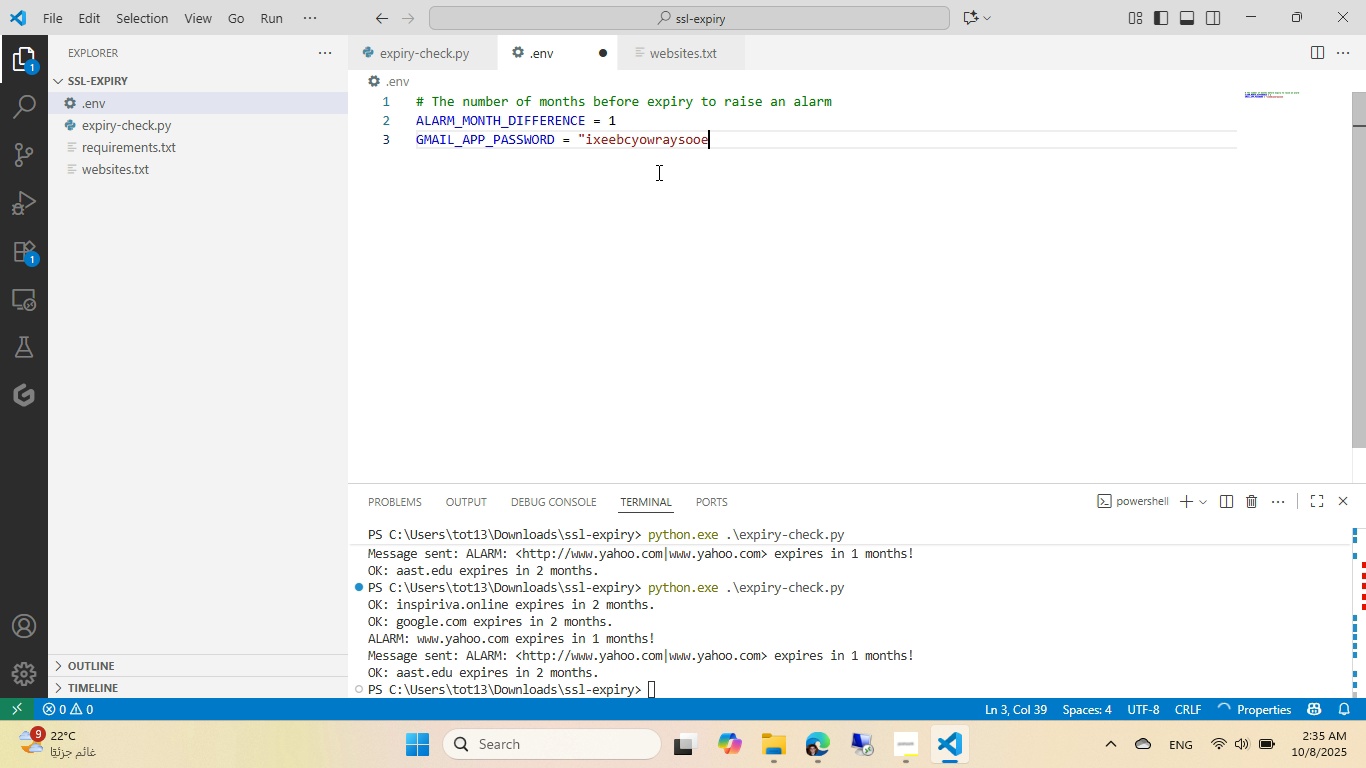 
key(Home)
 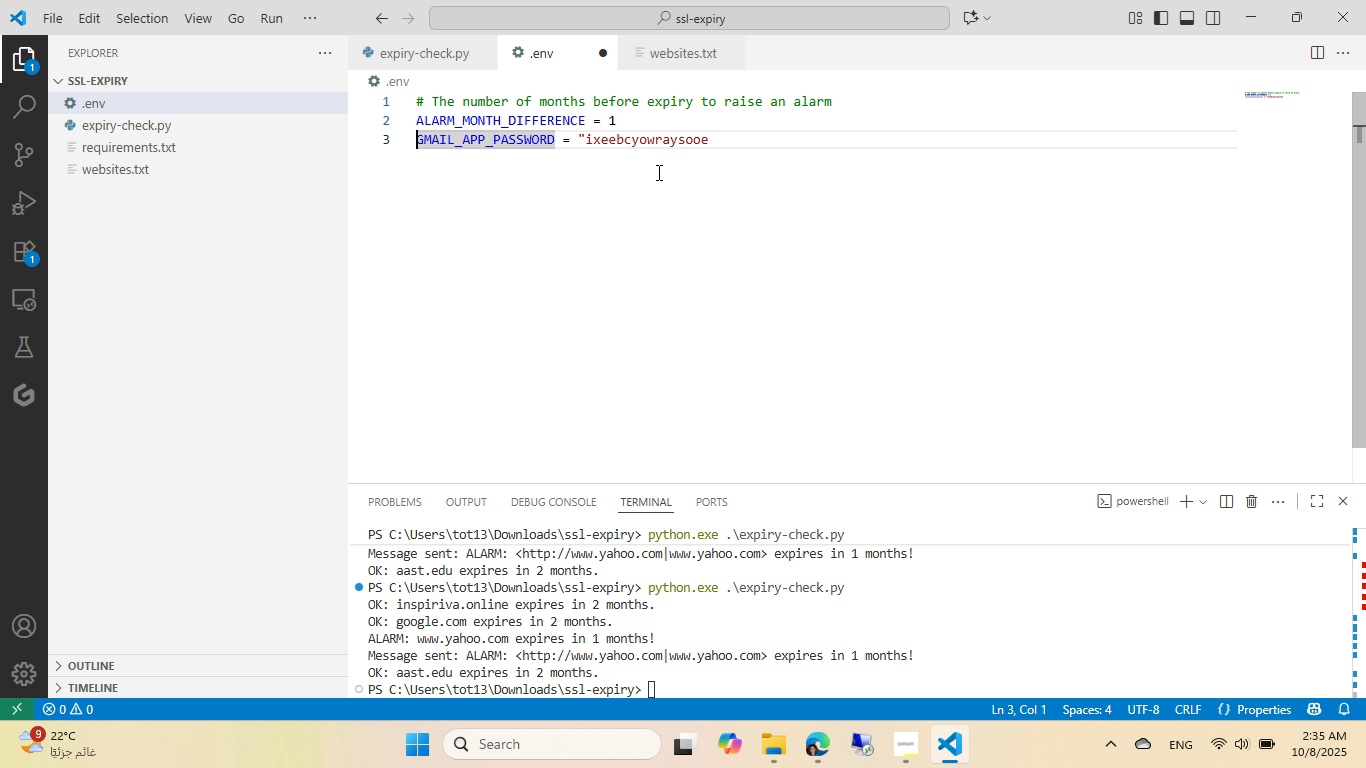 
key(Control+ArrowLeft)